 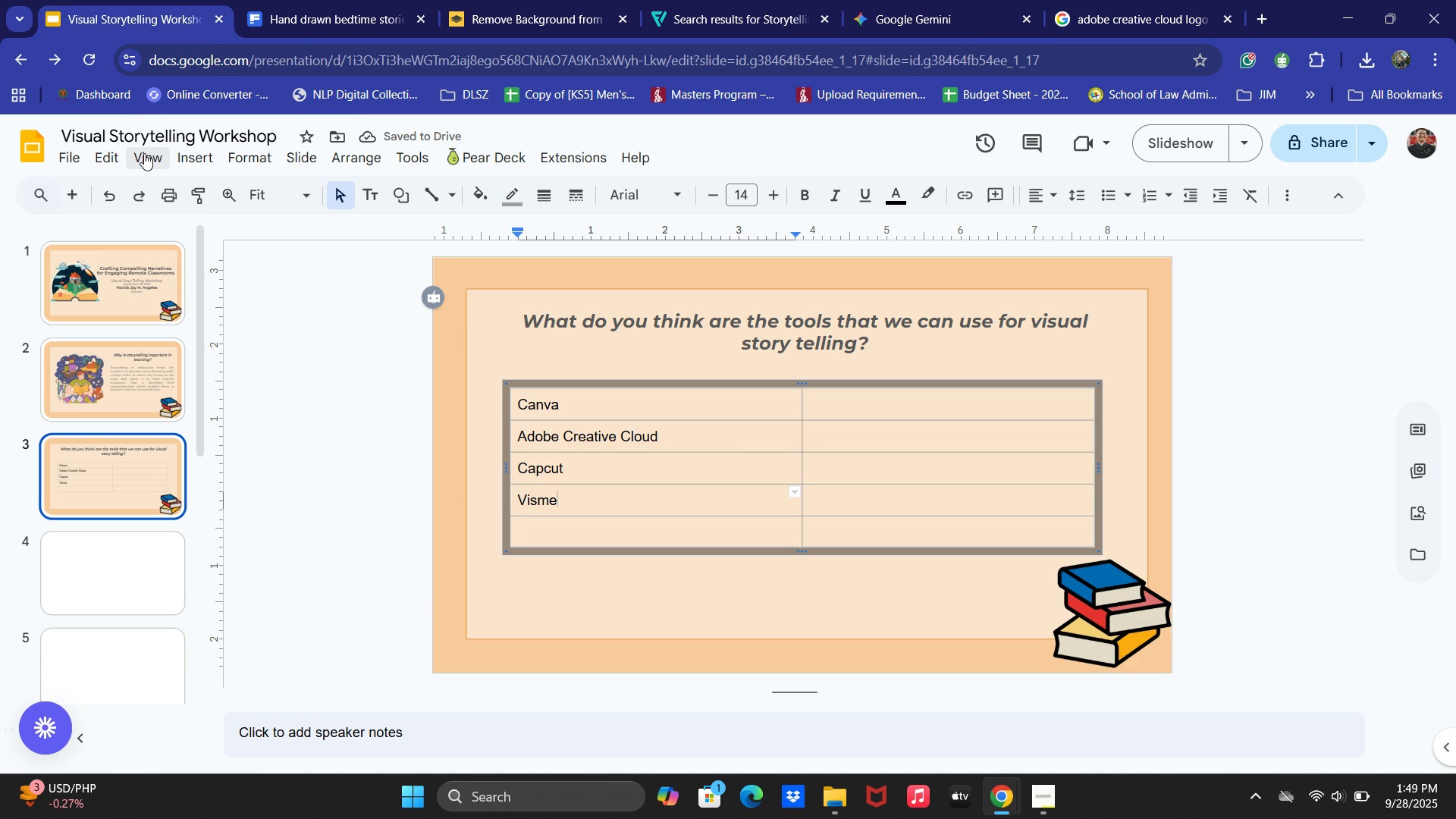 
key(ArrowDown)
 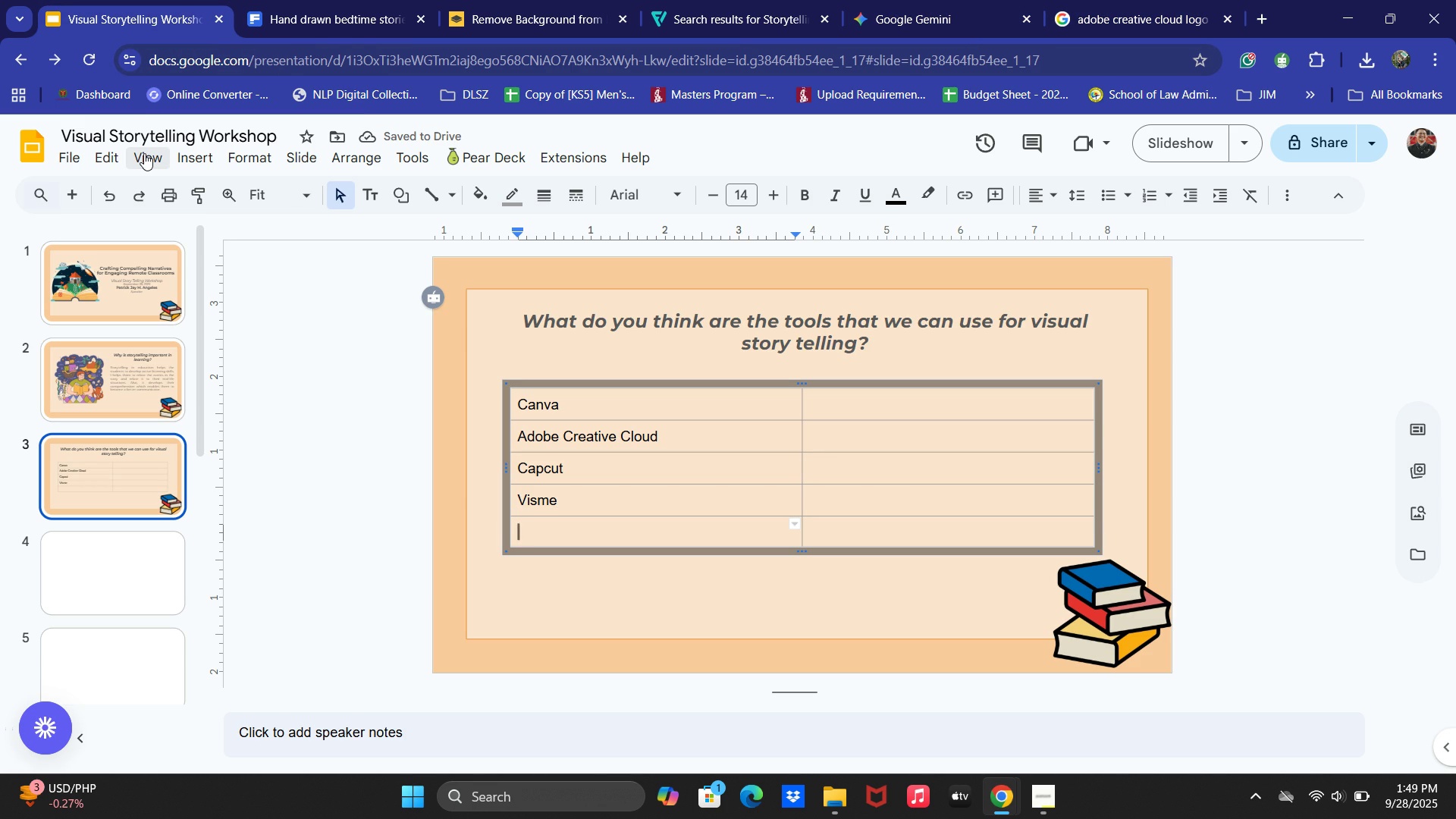 
type(Mico)
key(Backspace)
type(rosoft)
 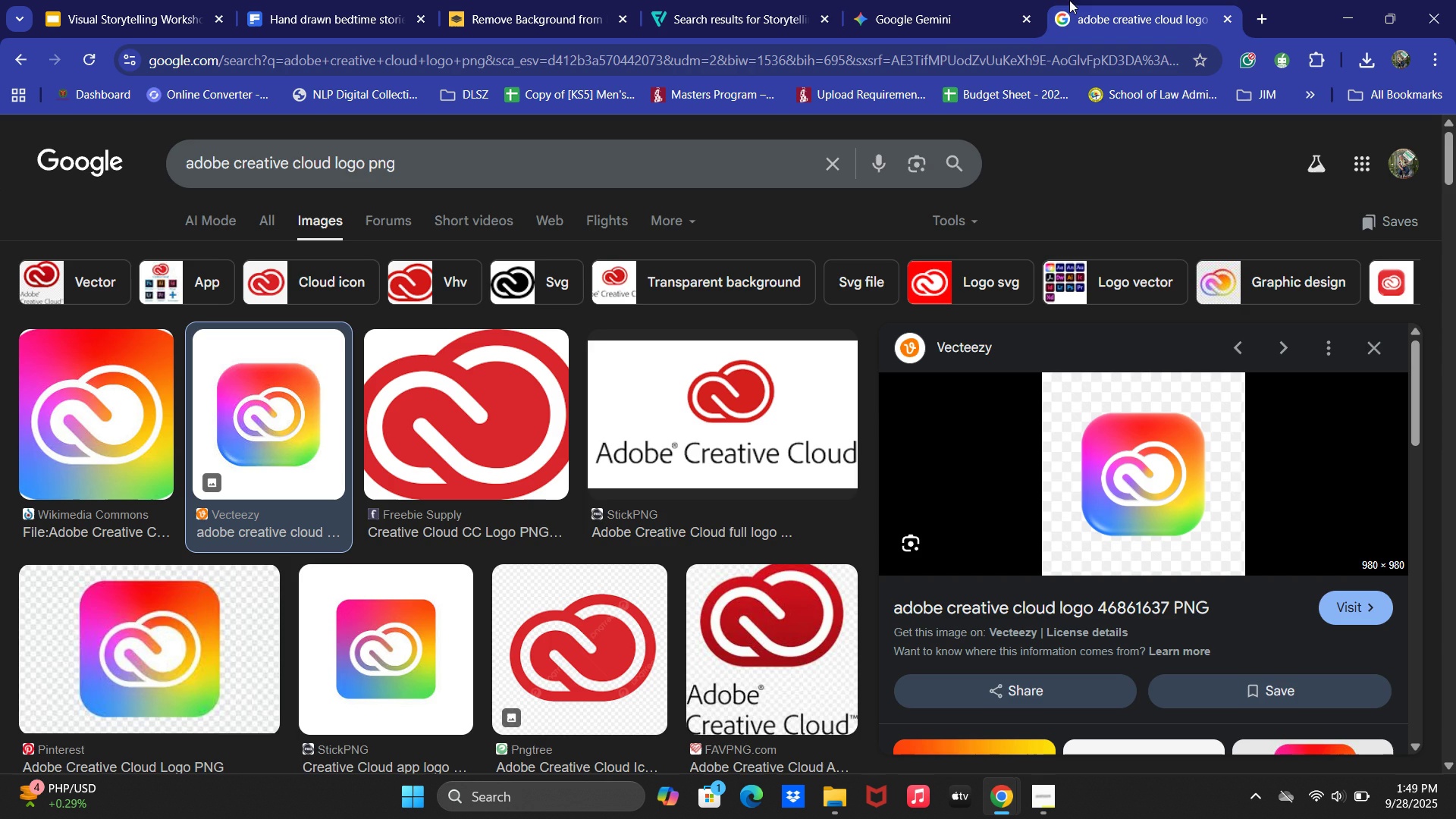 
double_click([802, 0])
 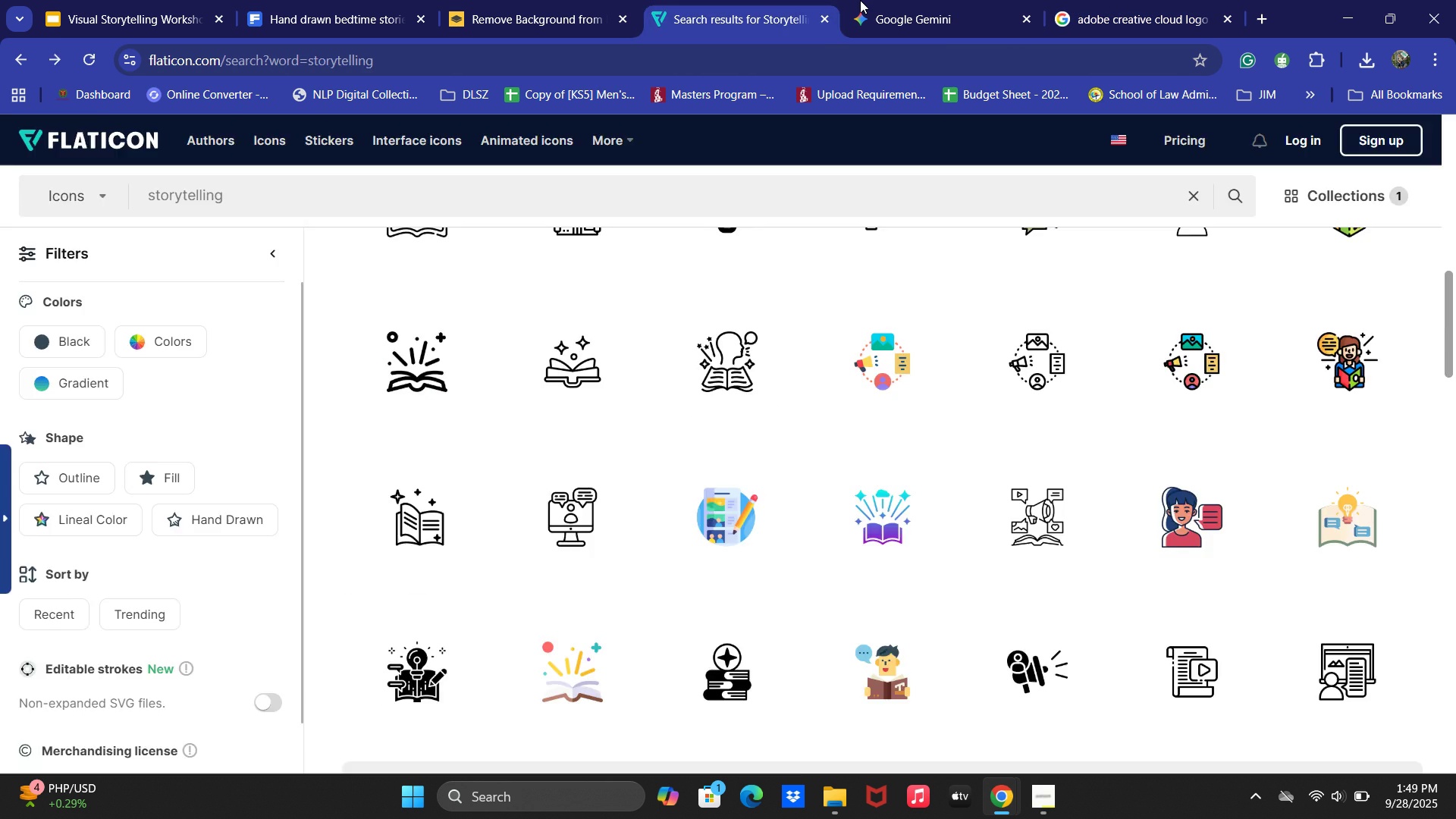 
triple_click([860, 0])
 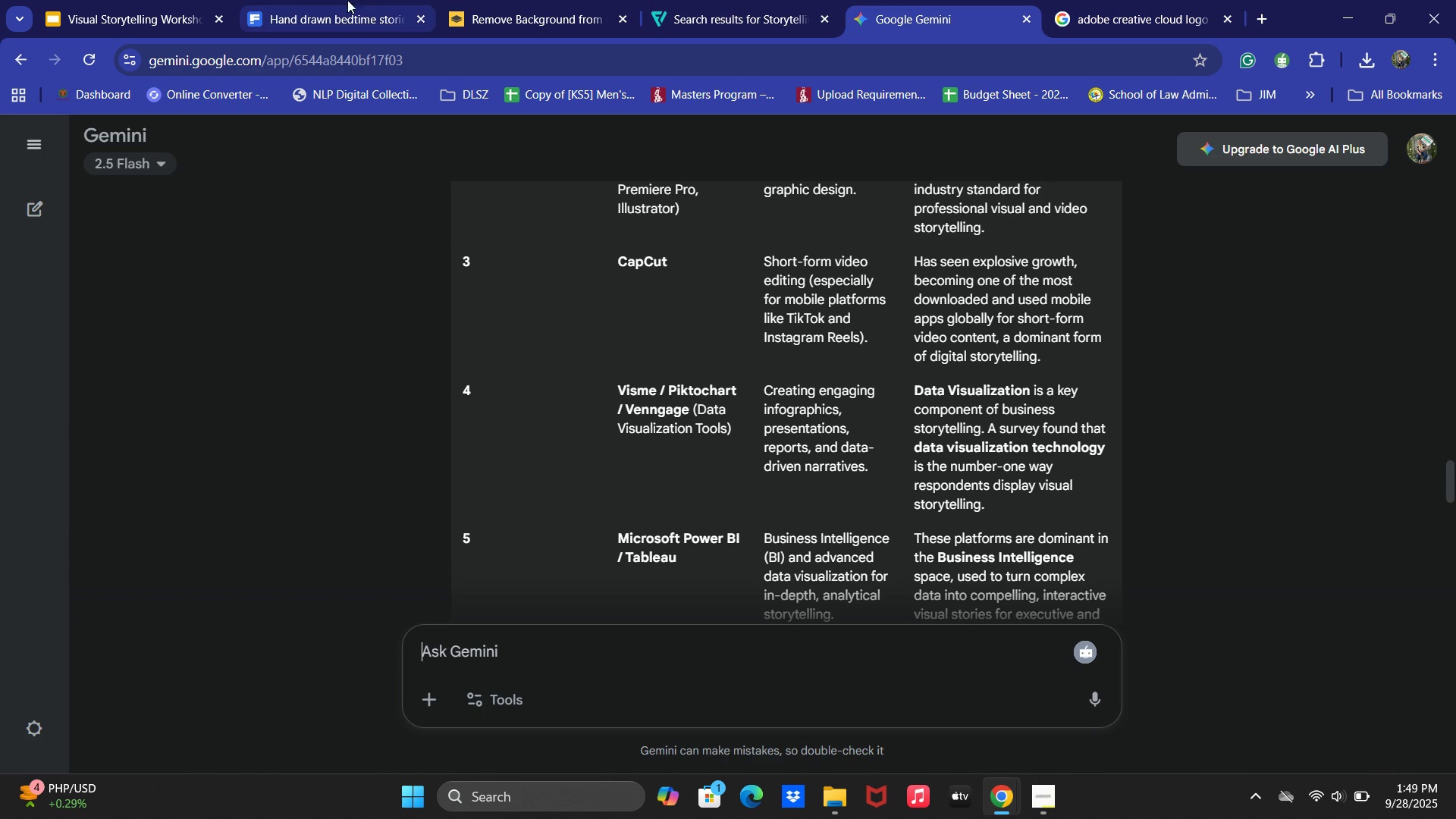 
left_click([108, 0])
 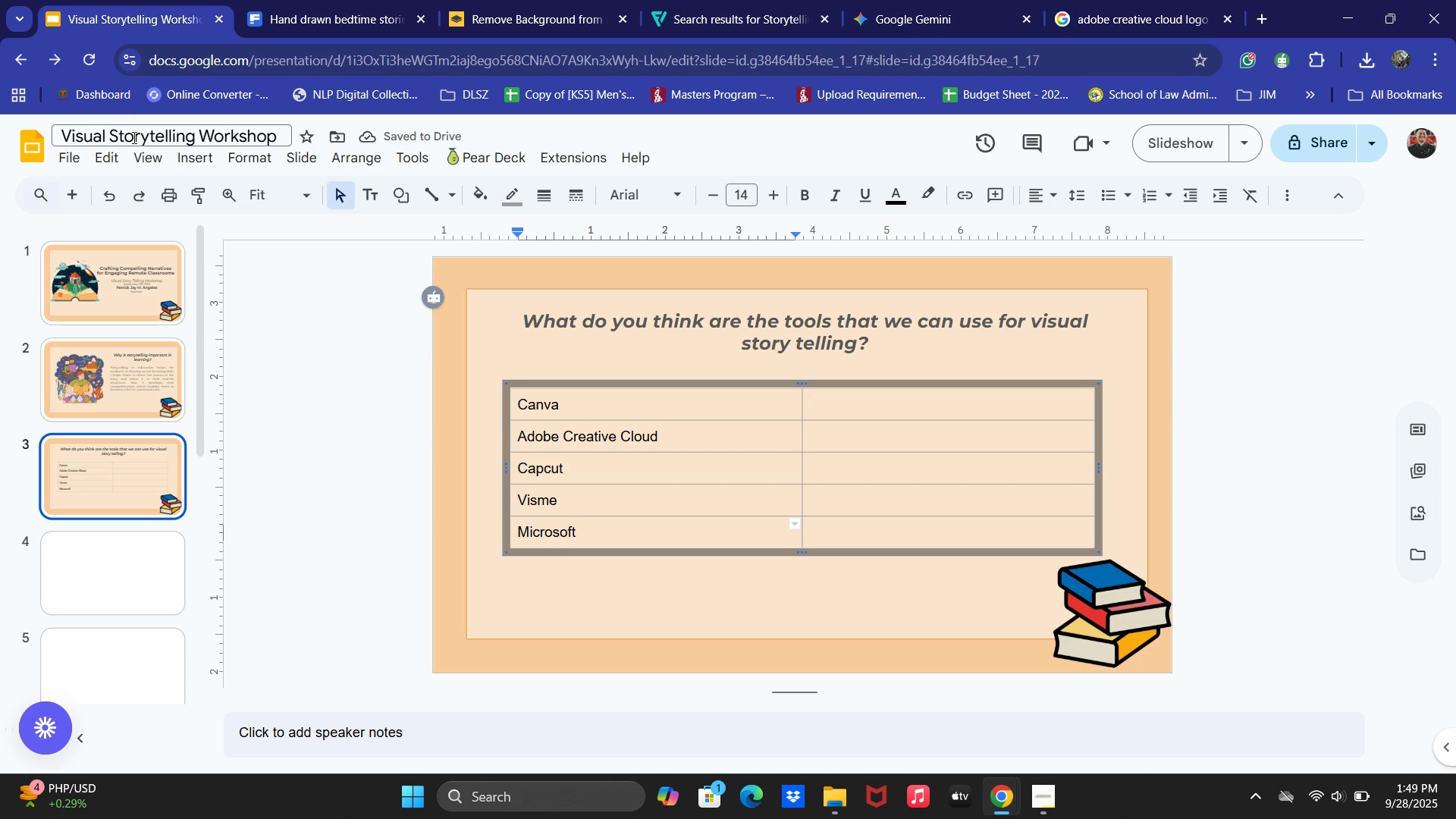 
type( Power BI)